 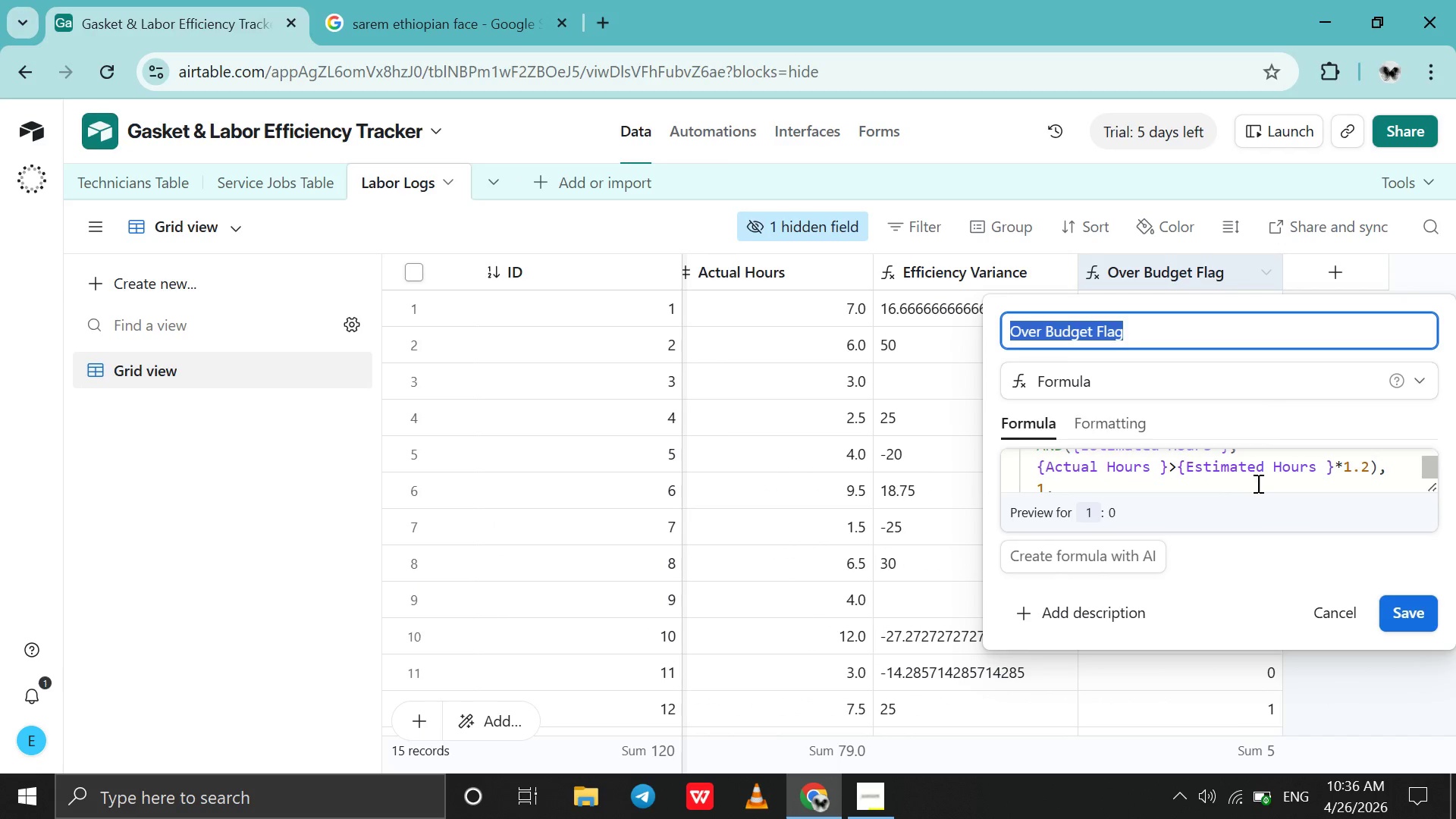 
left_click([1370, 467])
 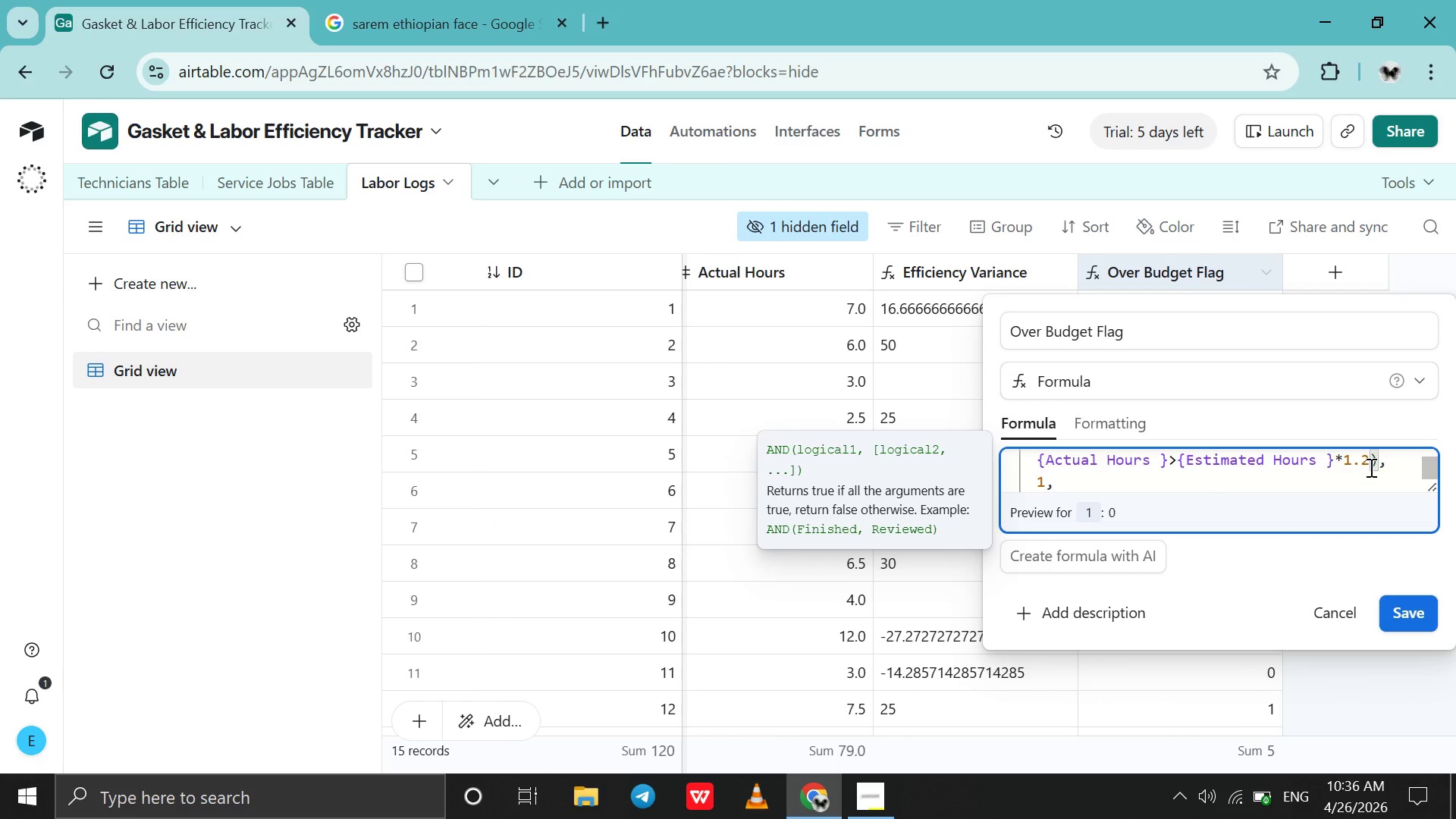 
key(Backspace)
type(15)
 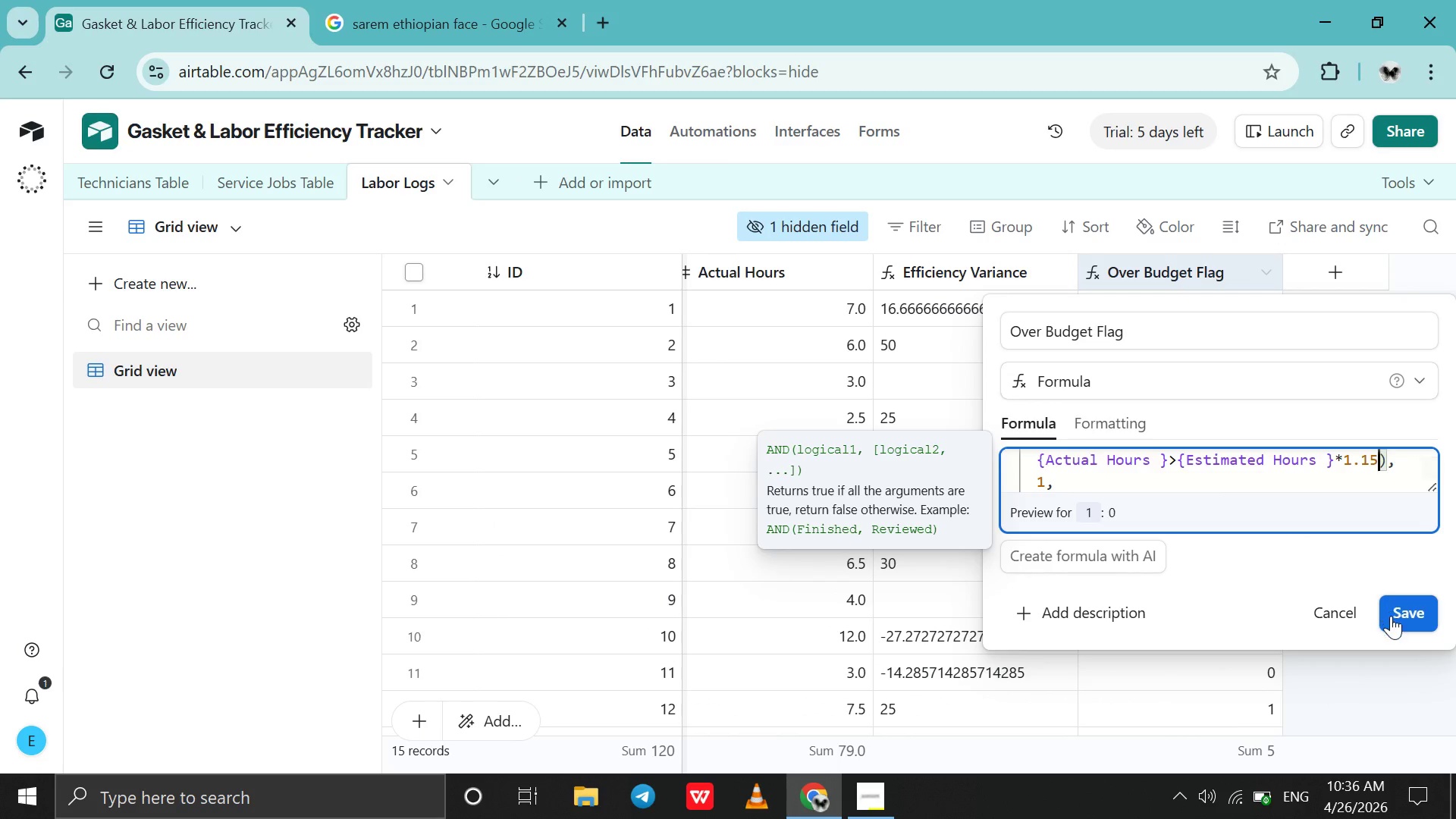 
left_click([1391, 616])
 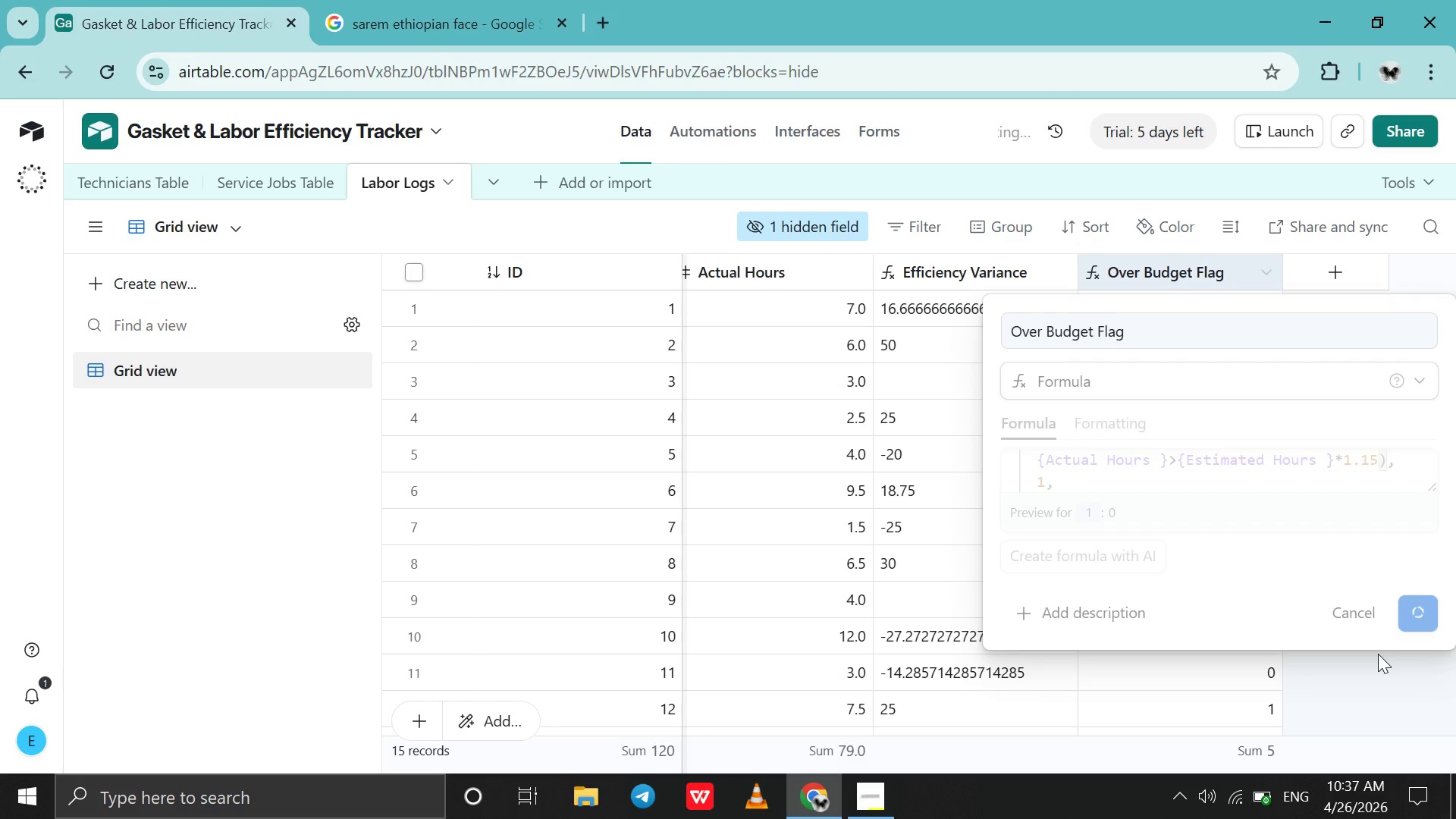 
wait(18.14)
 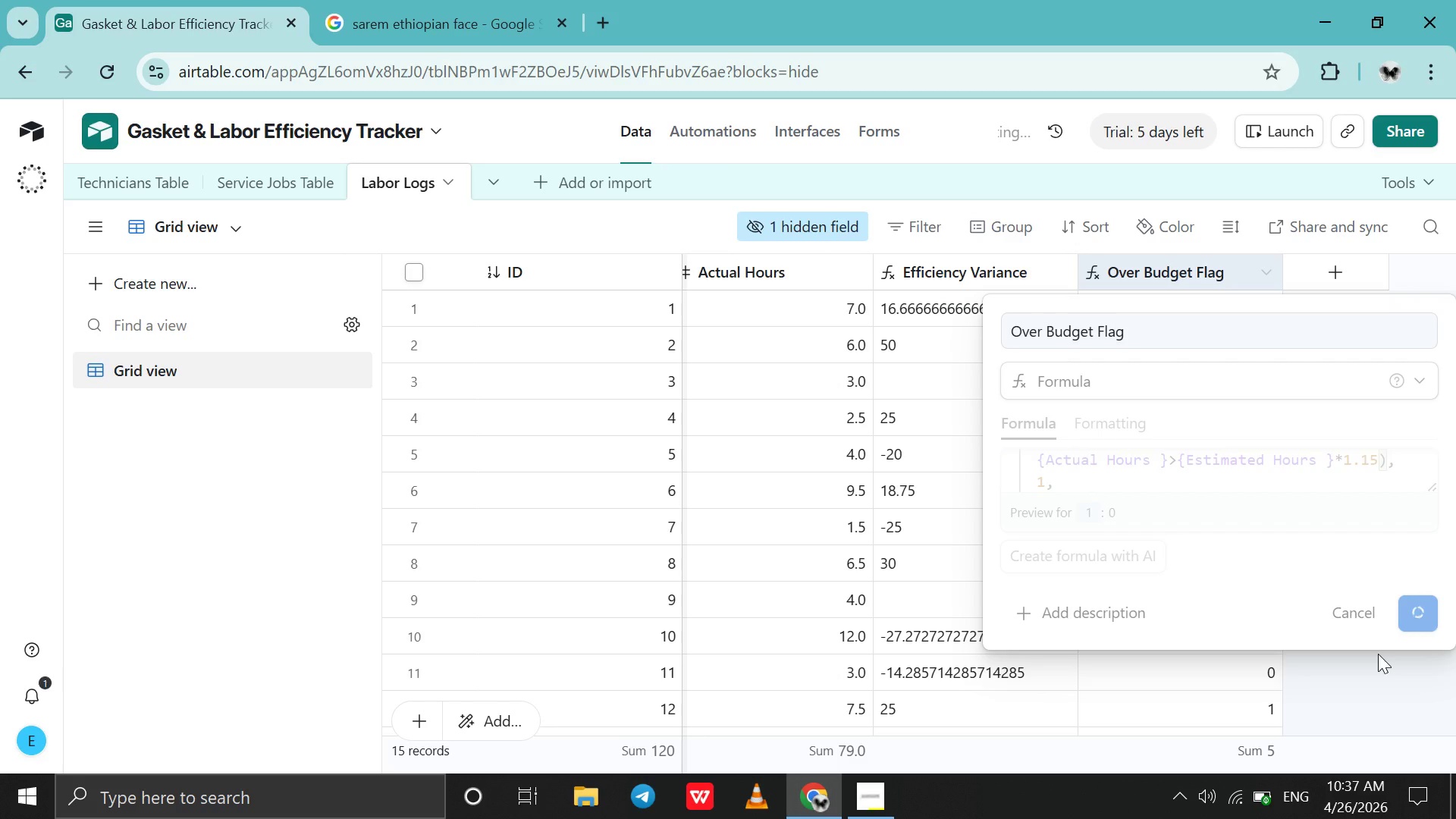 
left_click([908, 585])
 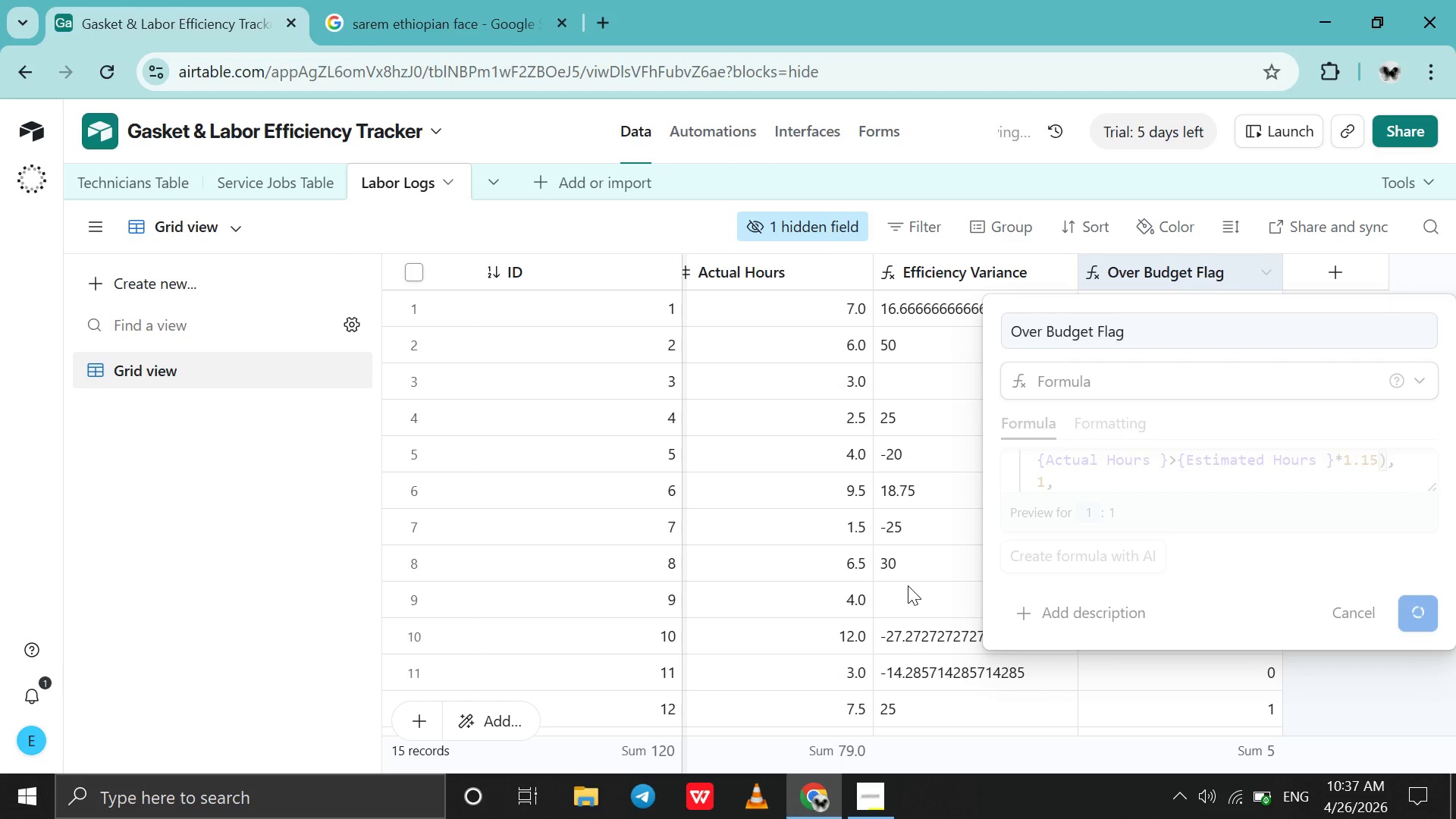 
wait(25.0)
 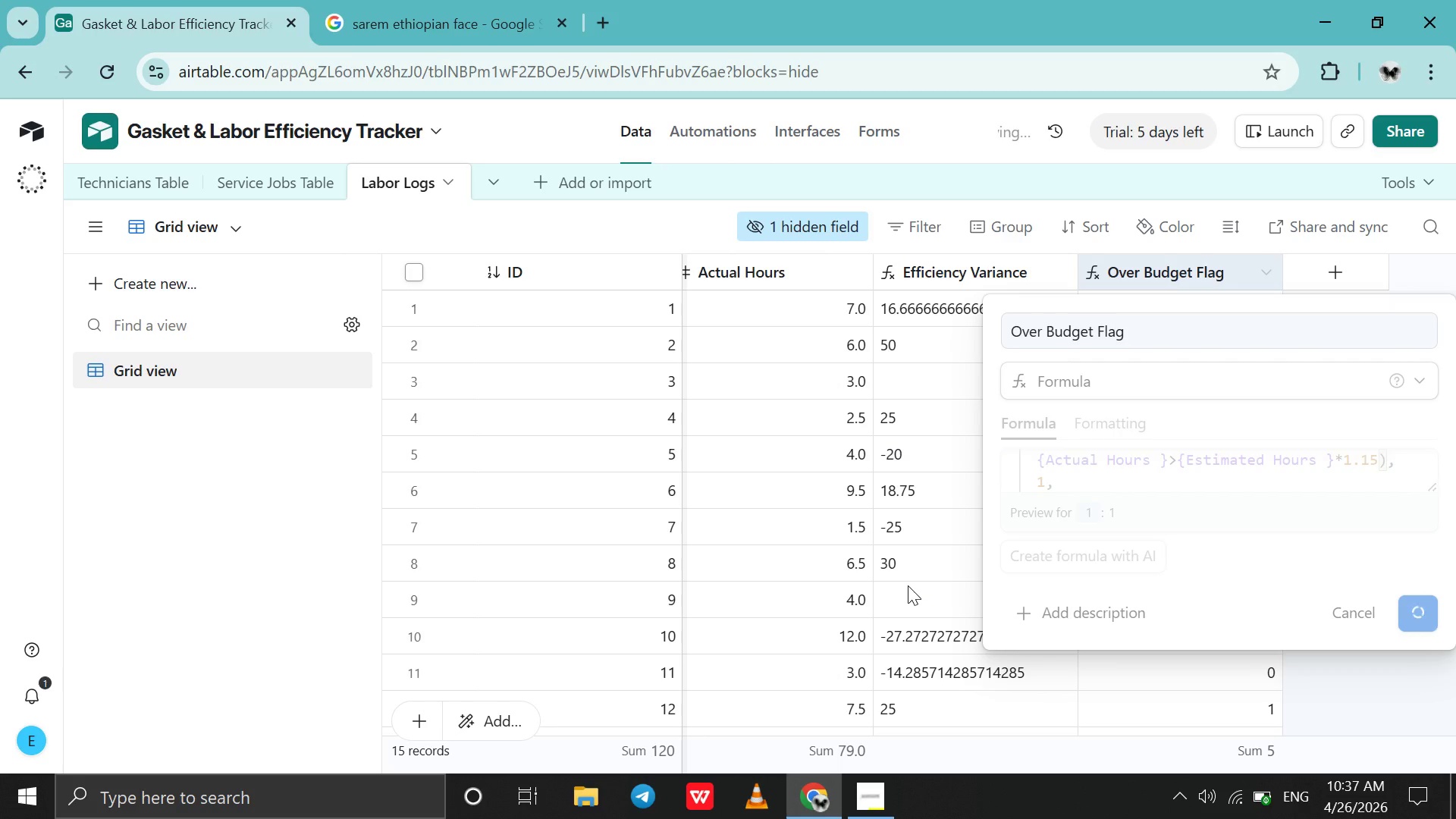 
left_click_drag(start_coordinate=[1292, 302], to_coordinate=[1298, 295])
 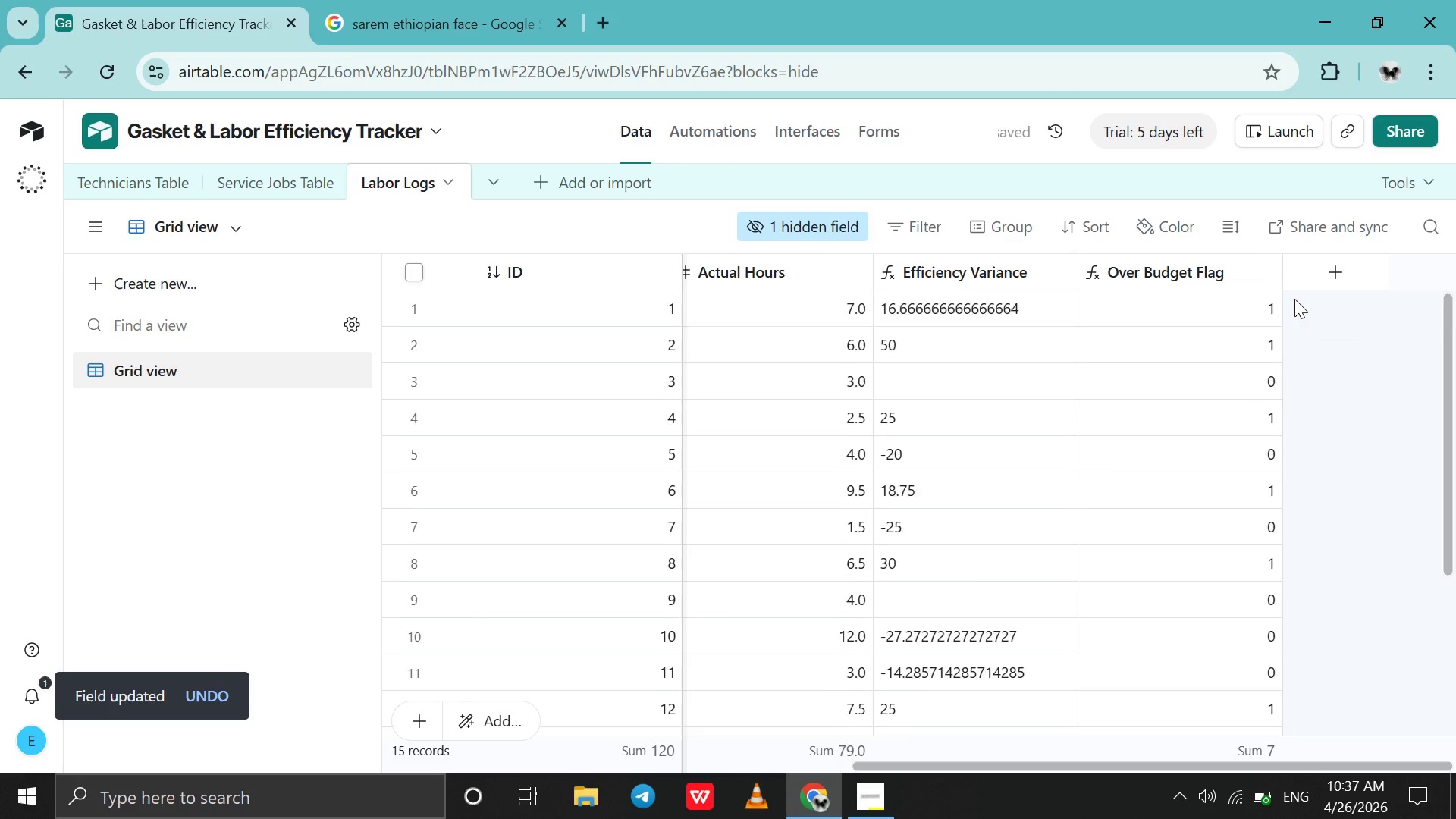 
scroll: coordinate [1298, 295], scroll_direction: down, amount: 7.0
 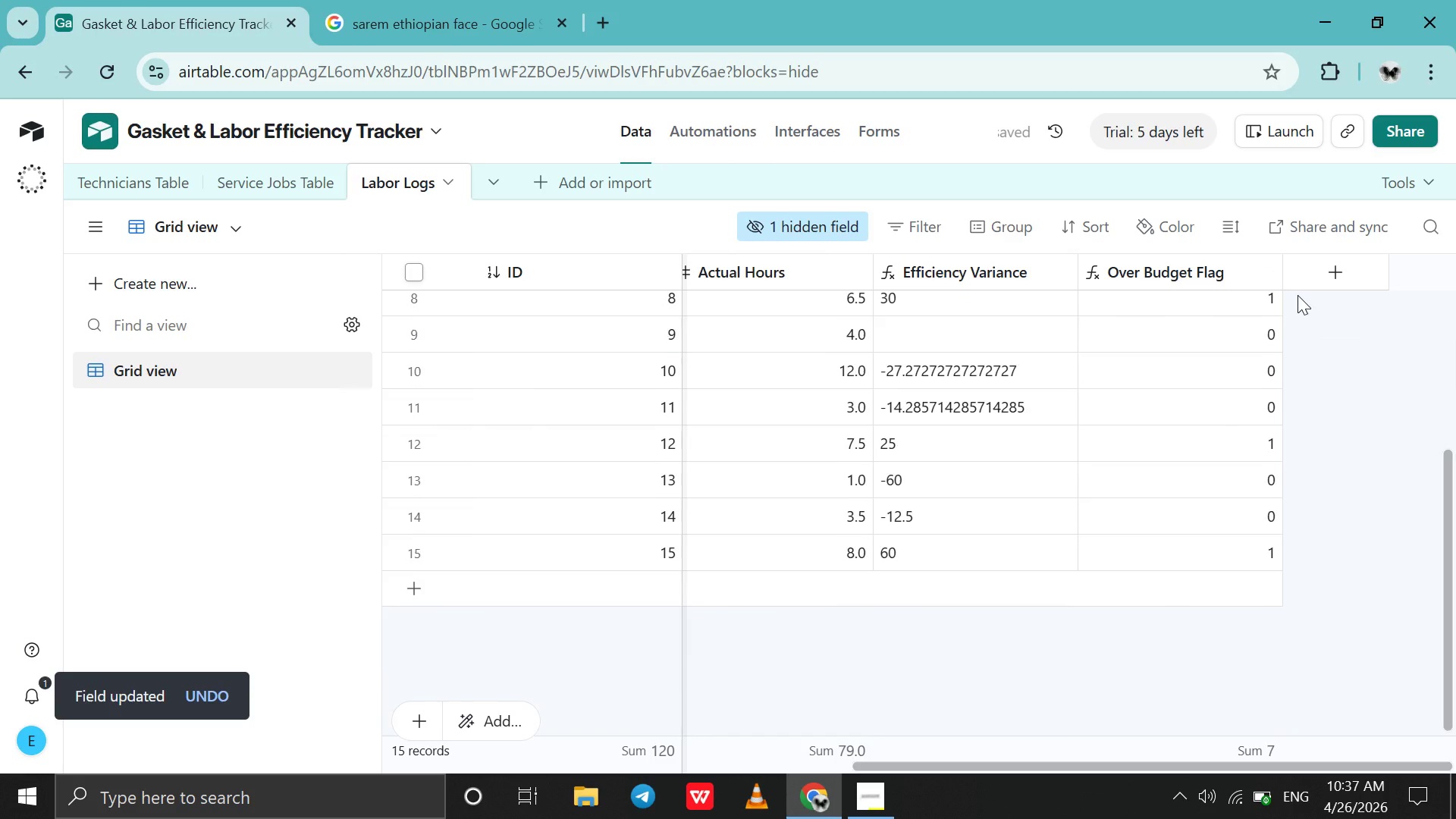 
scroll: coordinate [1298, 295], scroll_direction: up, amount: 26.0
 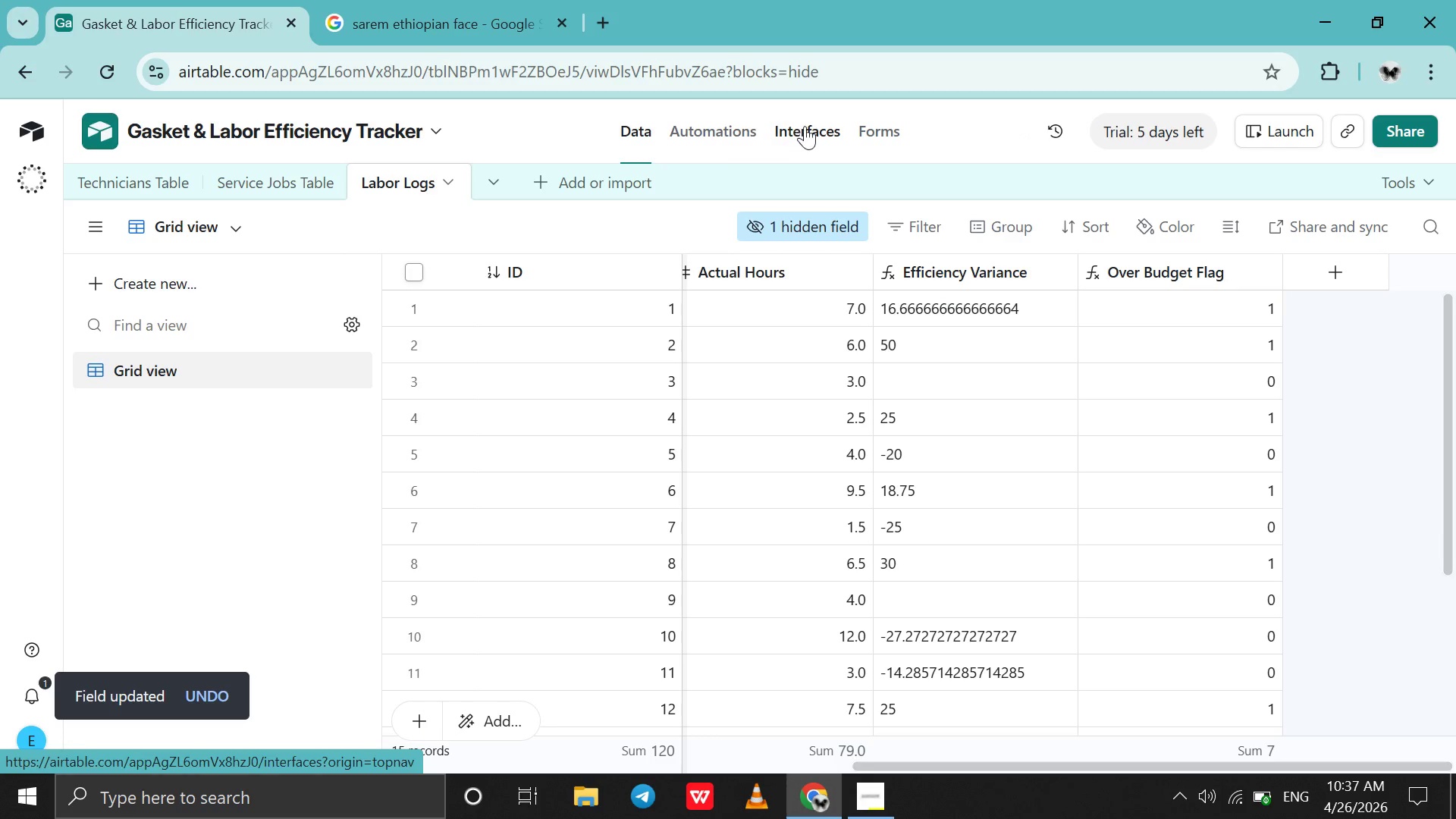 
left_click([805, 126])
 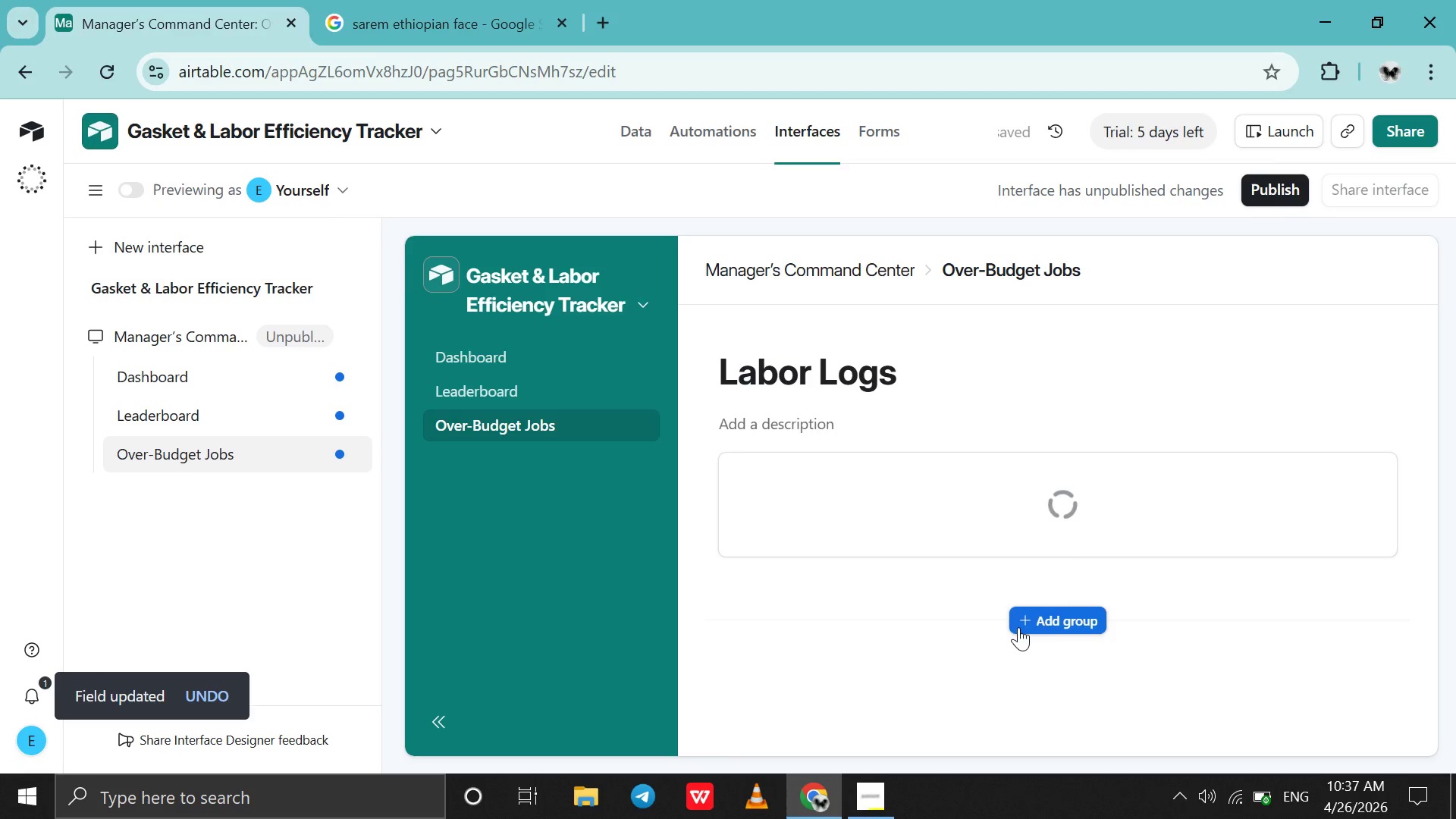 
scroll: coordinate [1228, 498], scroll_direction: down, amount: 16.0
 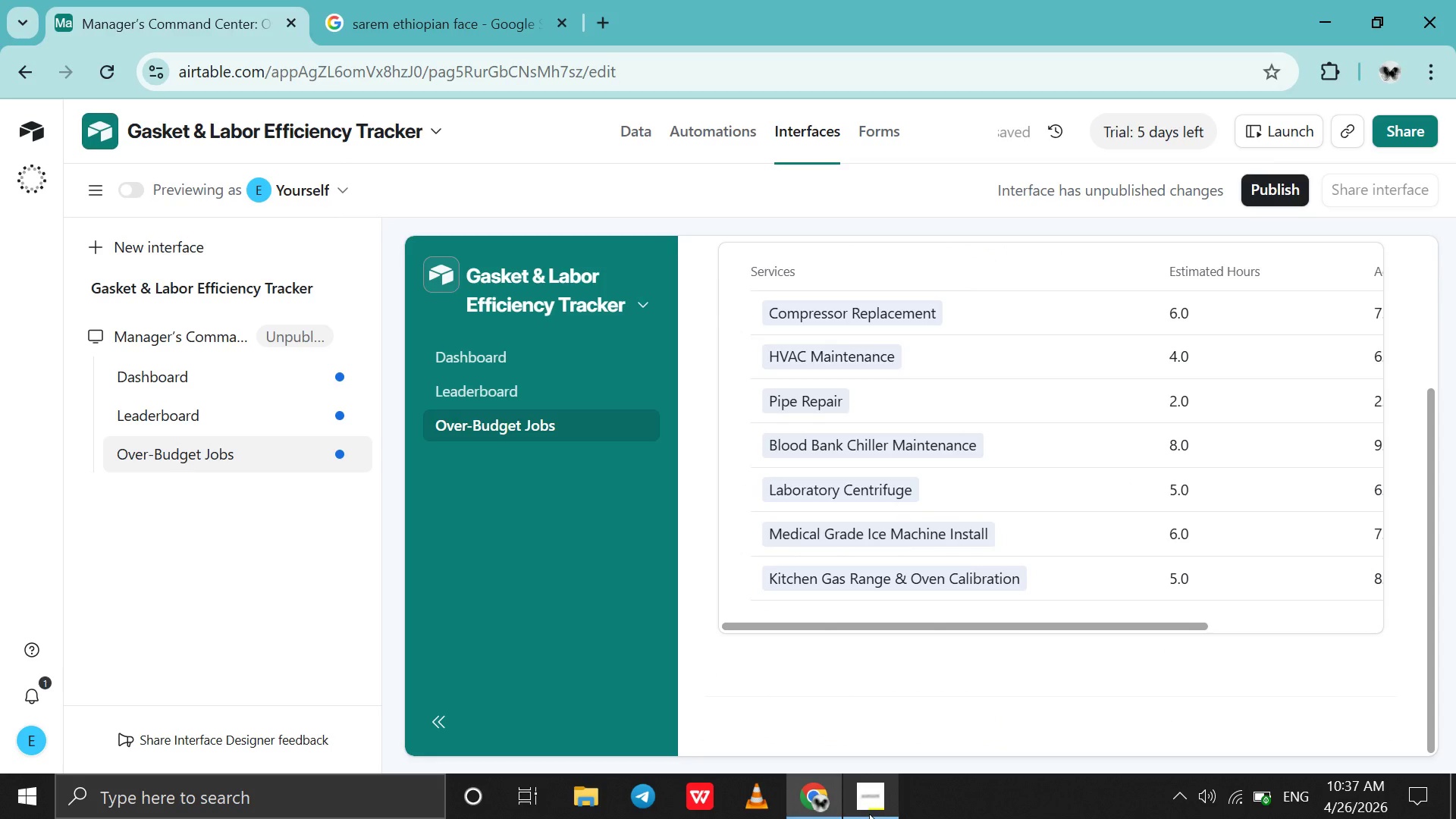 
left_click([869, 814])